 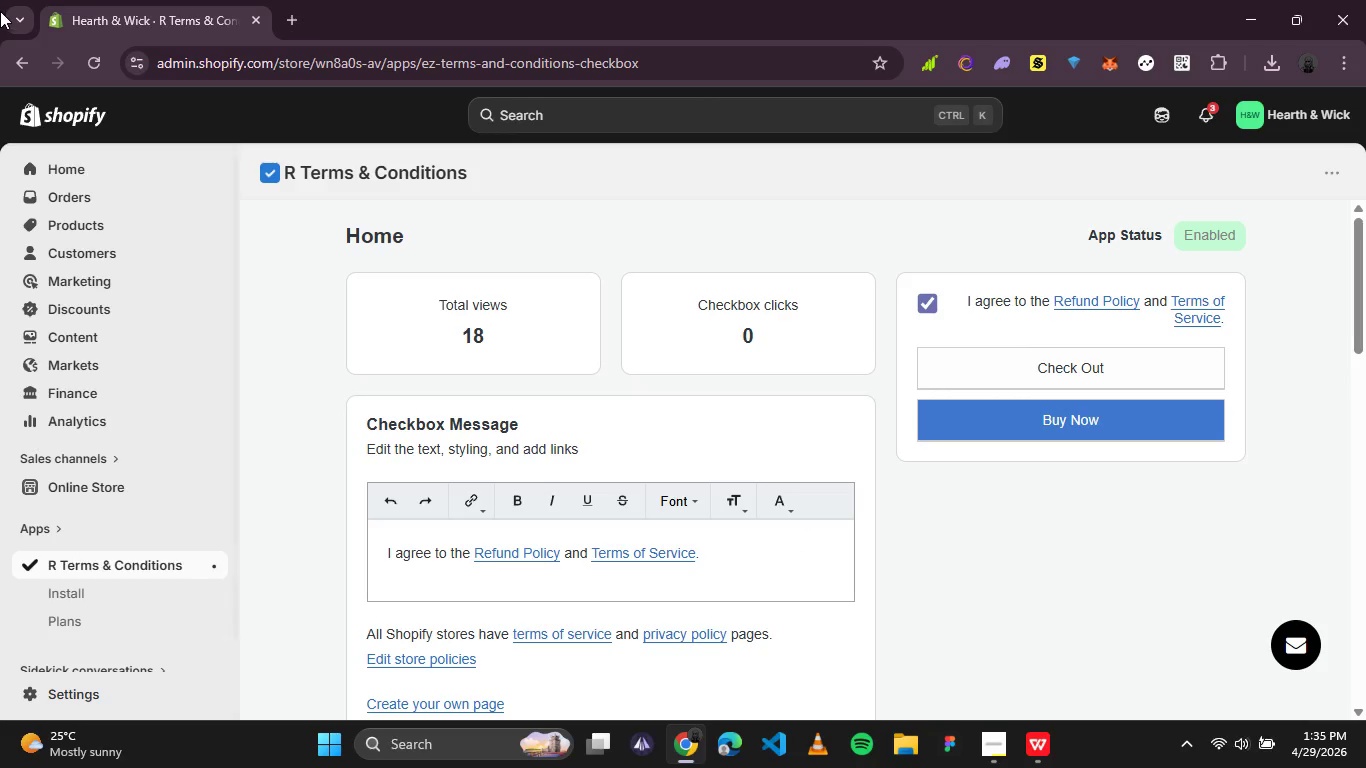 
left_click_drag(start_coordinate=[0, 90], to_coordinate=[1353, 715])
 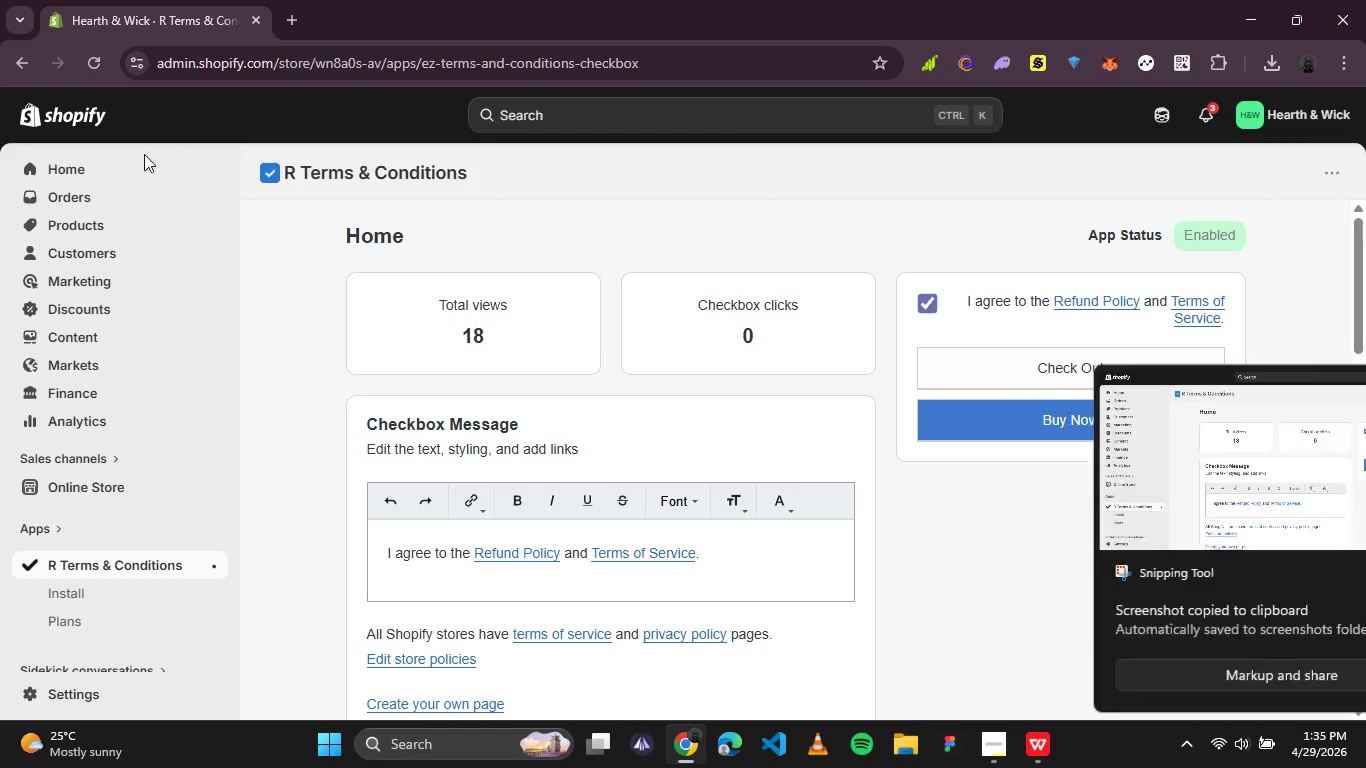 
left_click([83, 165])
 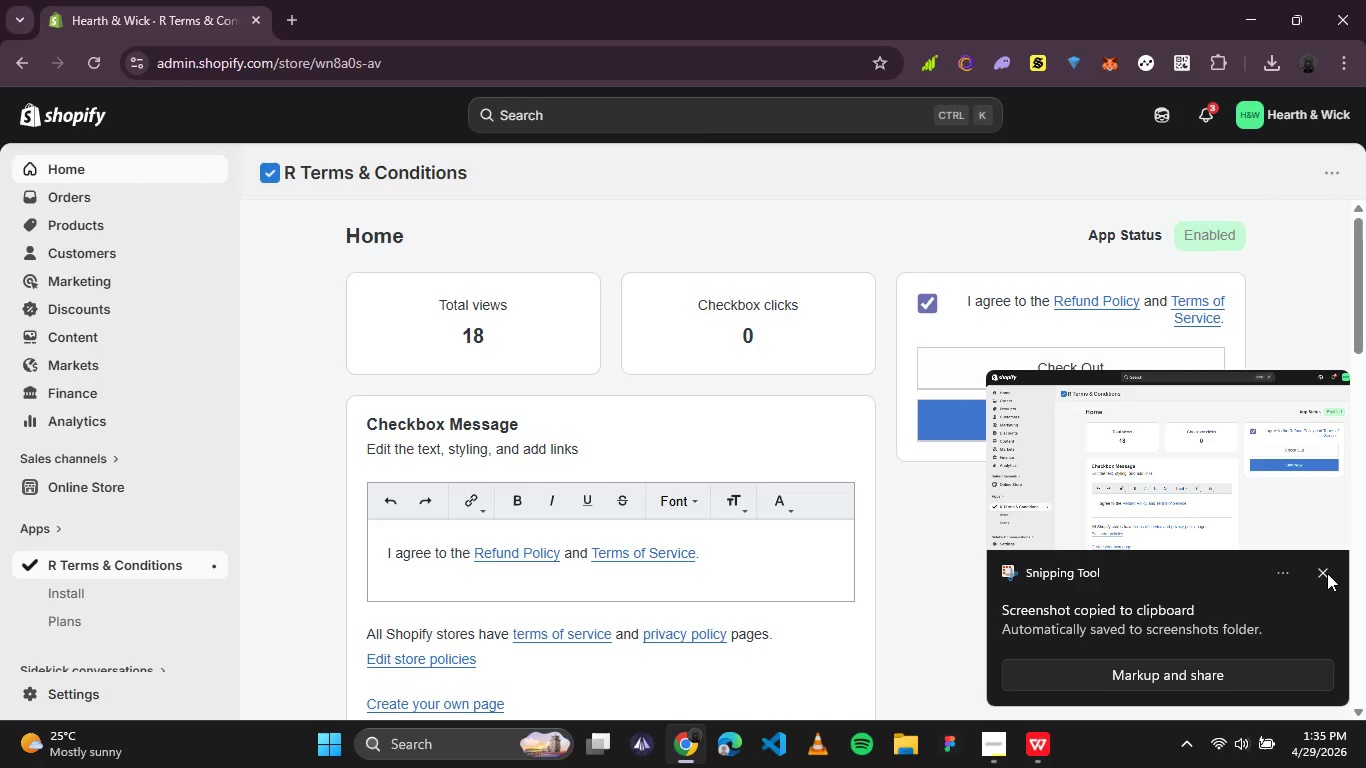 
left_click([1323, 576])
 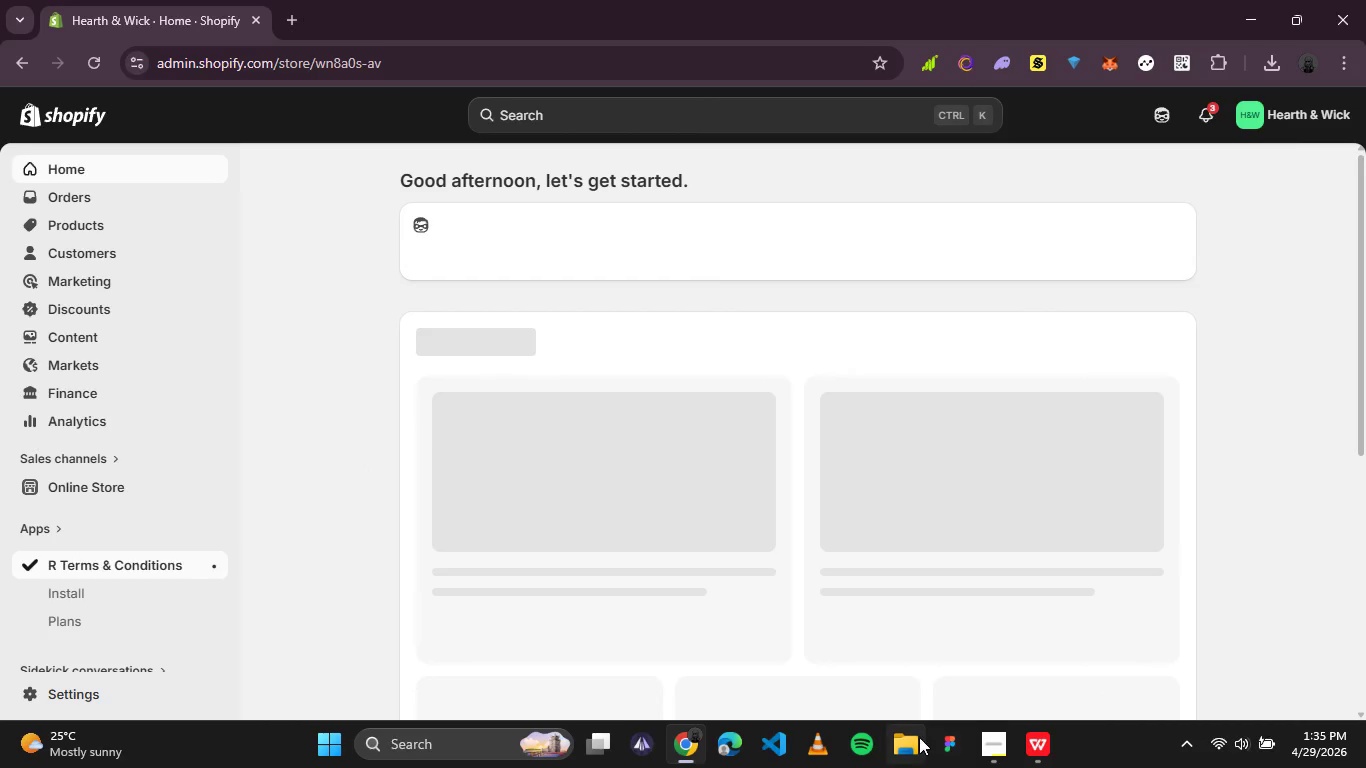 
right_click([919, 737])
 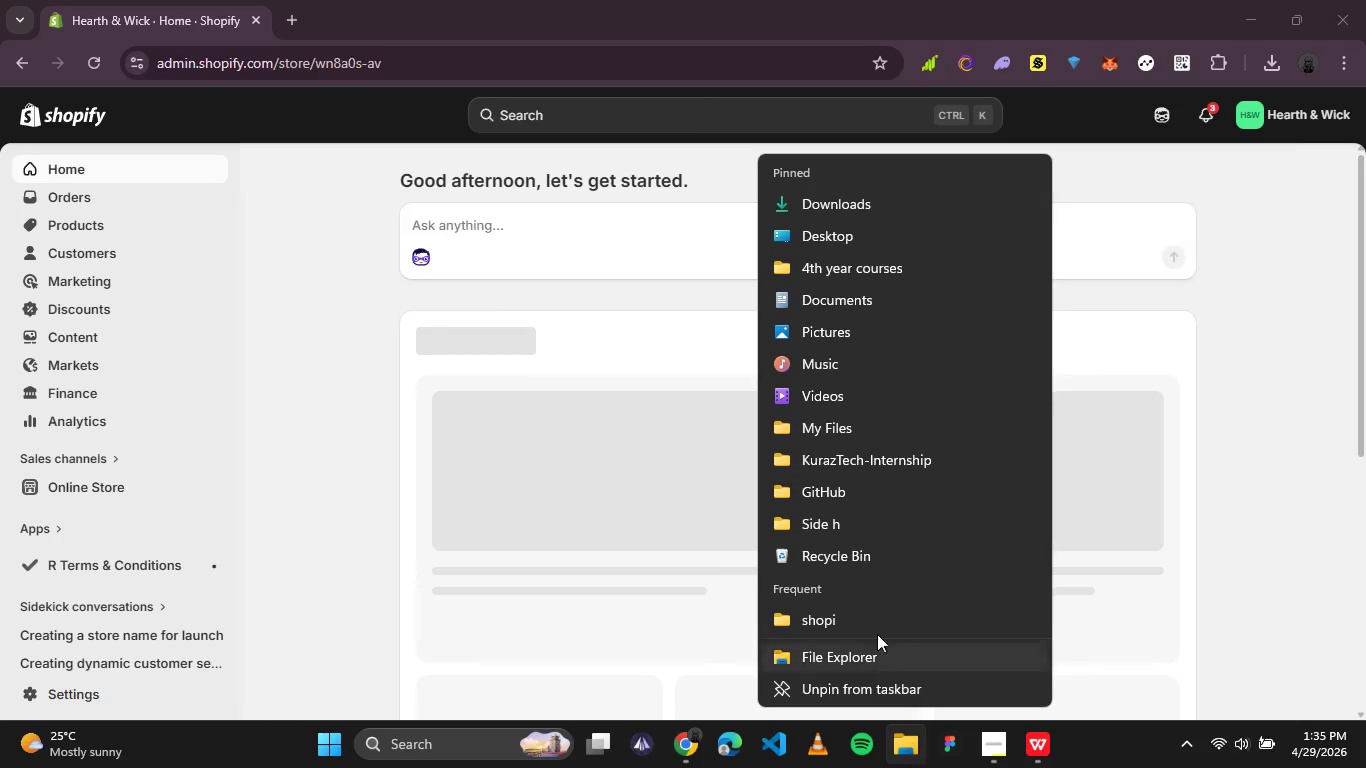 
left_click([861, 616])
 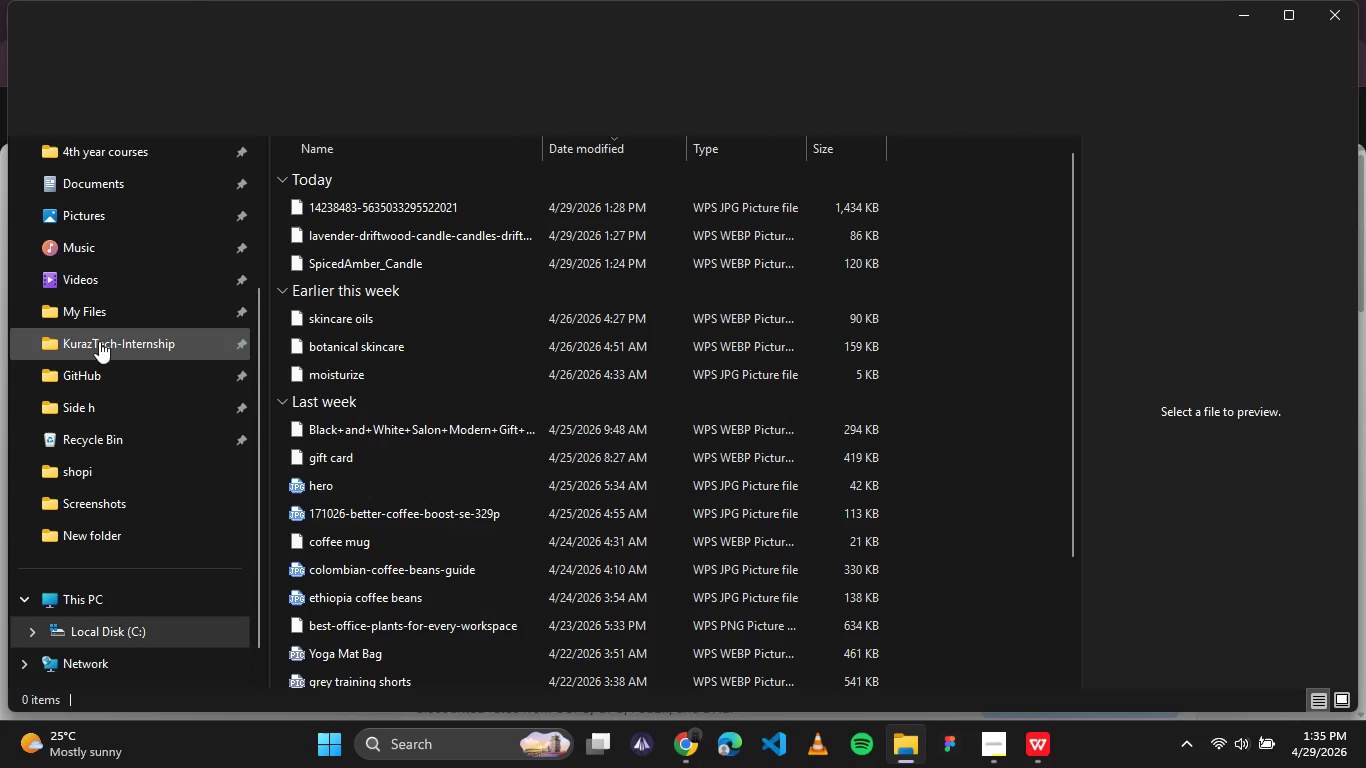 
left_click([63, 220])
 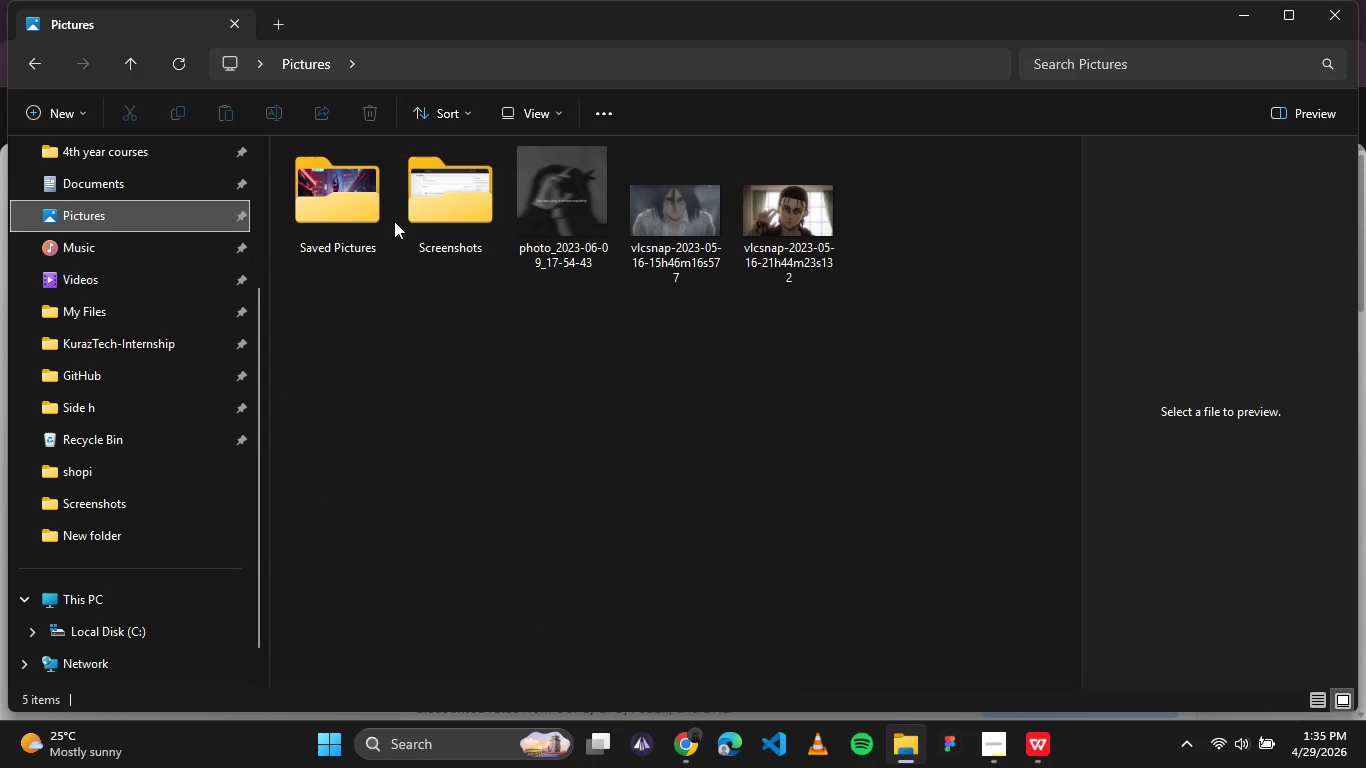 
double_click([427, 220])
 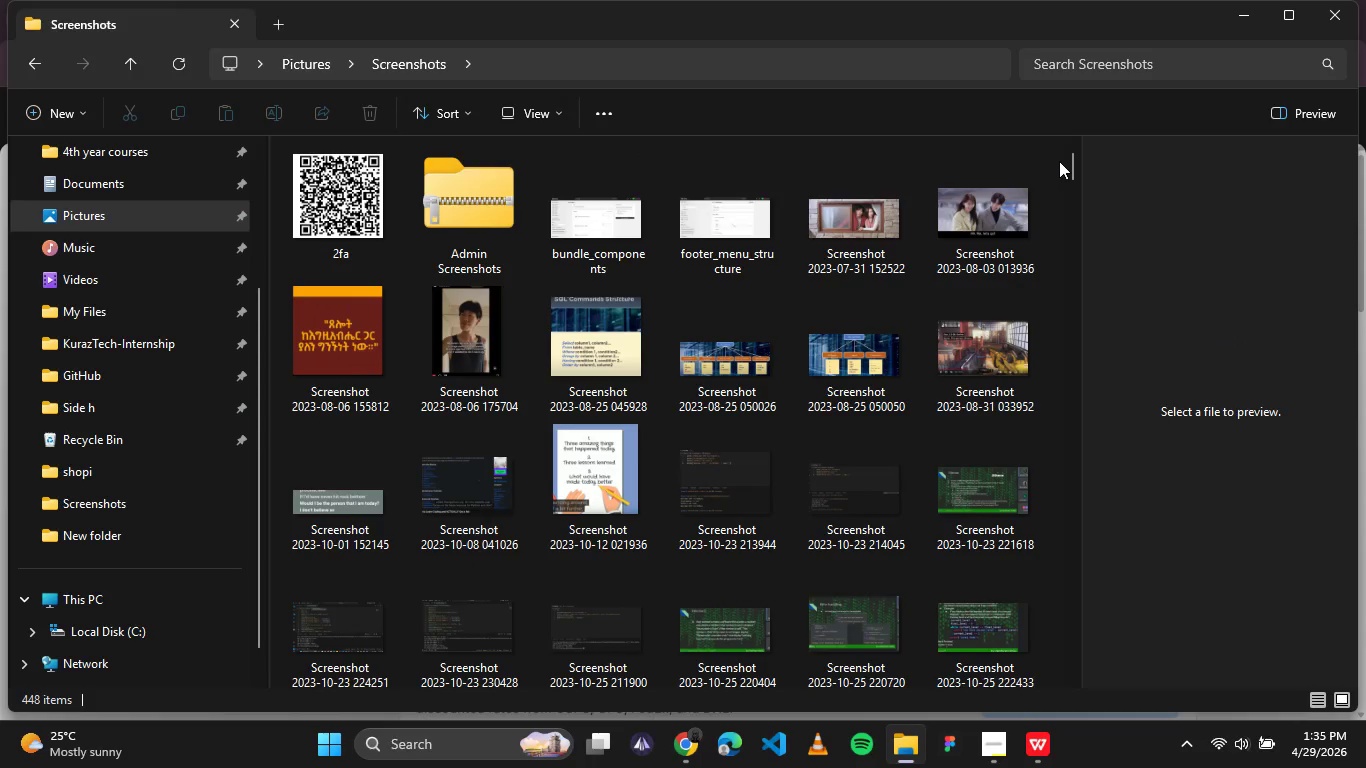 
left_click_drag(start_coordinate=[1070, 162], to_coordinate=[1025, 689])
 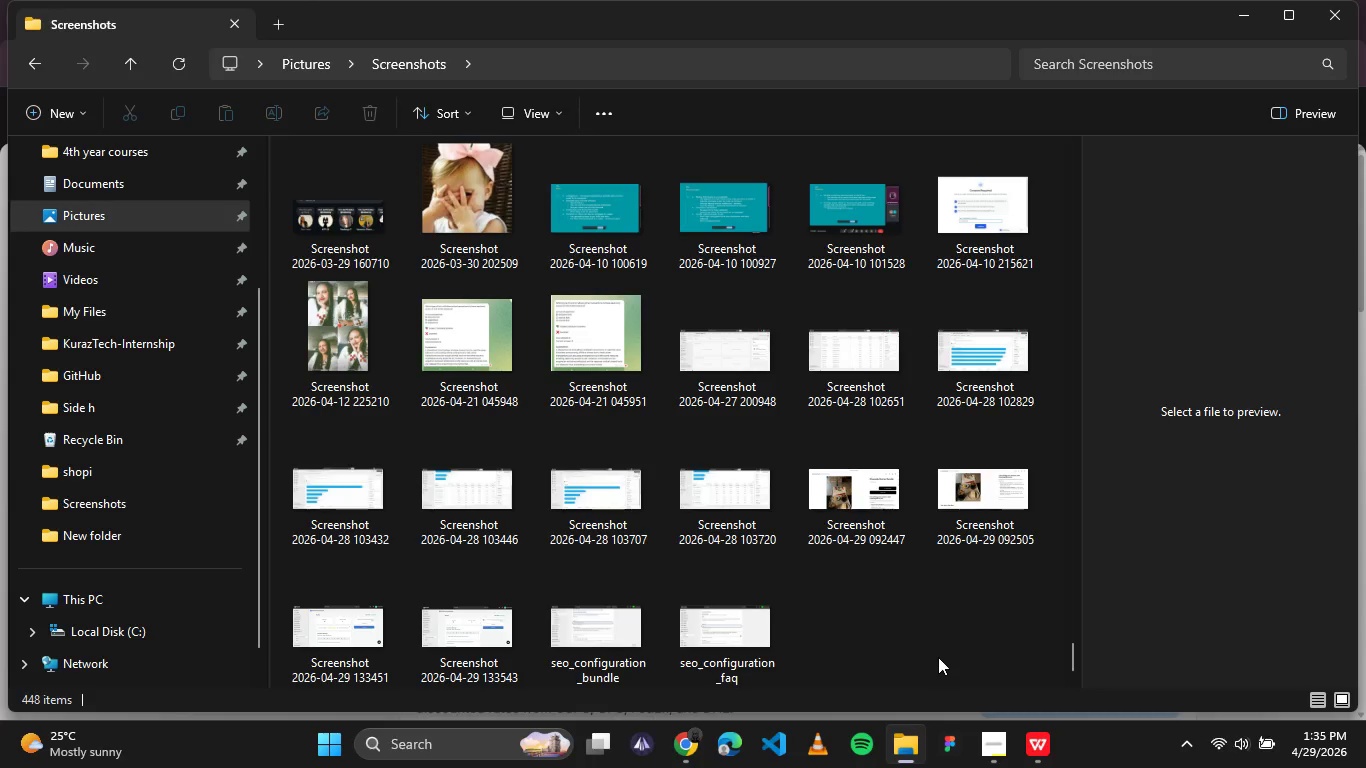 
left_click_drag(start_coordinate=[938, 657], to_coordinate=[557, 627])
 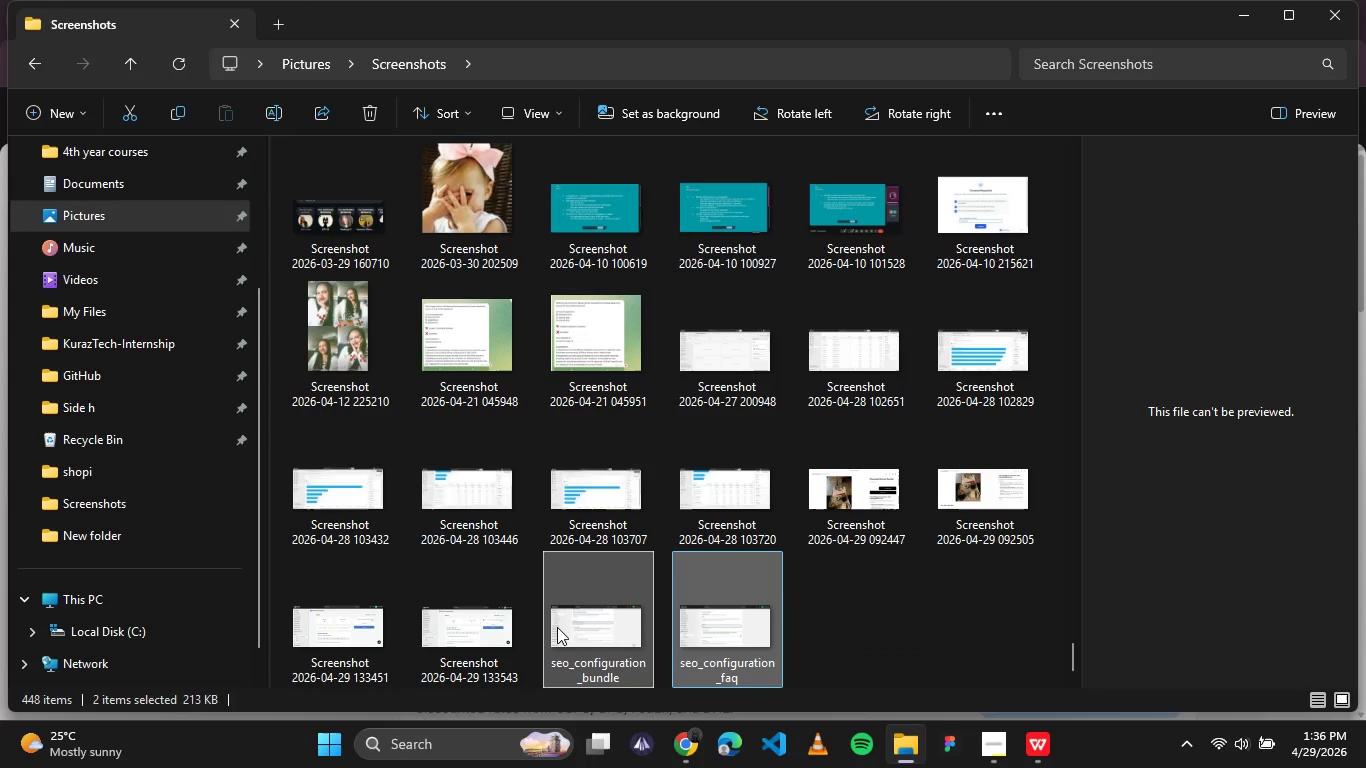 
key(Delete)
 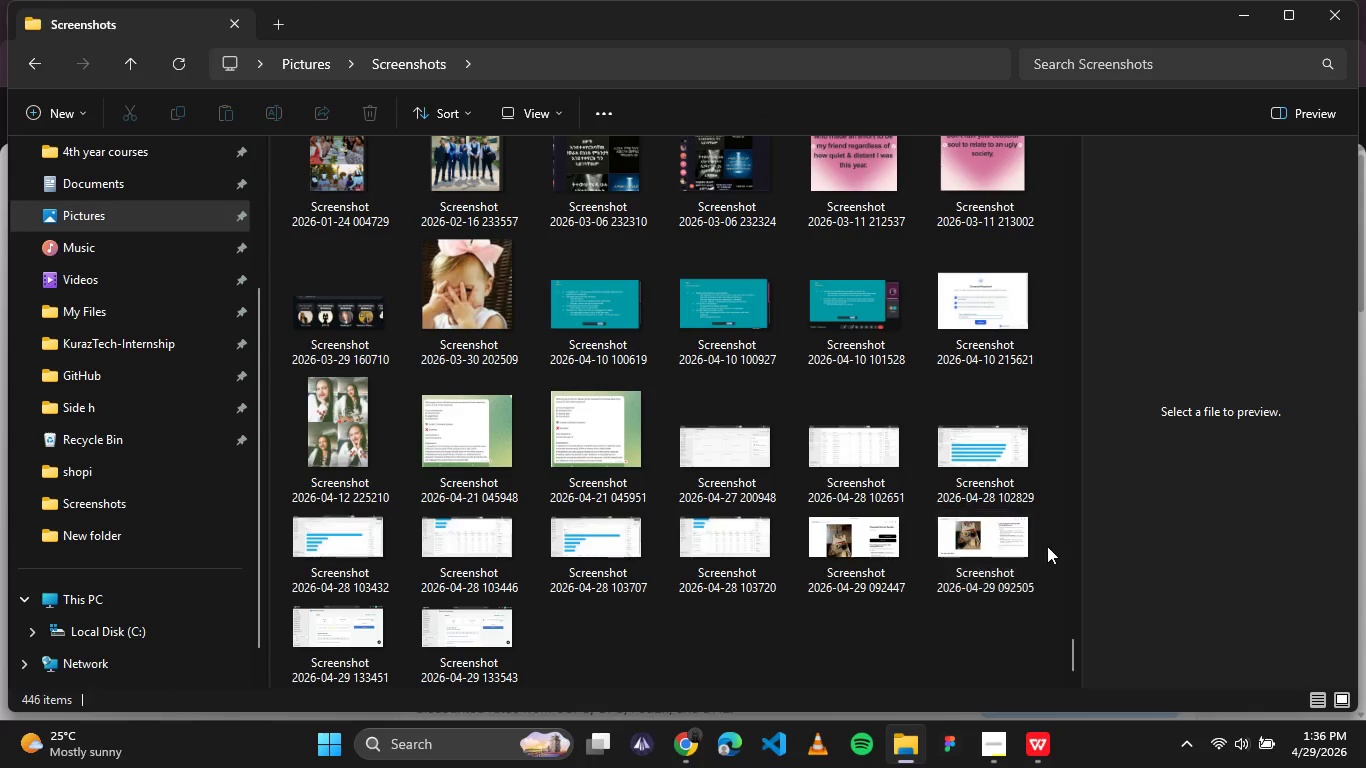 
left_click_drag(start_coordinate=[1050, 546], to_coordinate=[343, 536])
 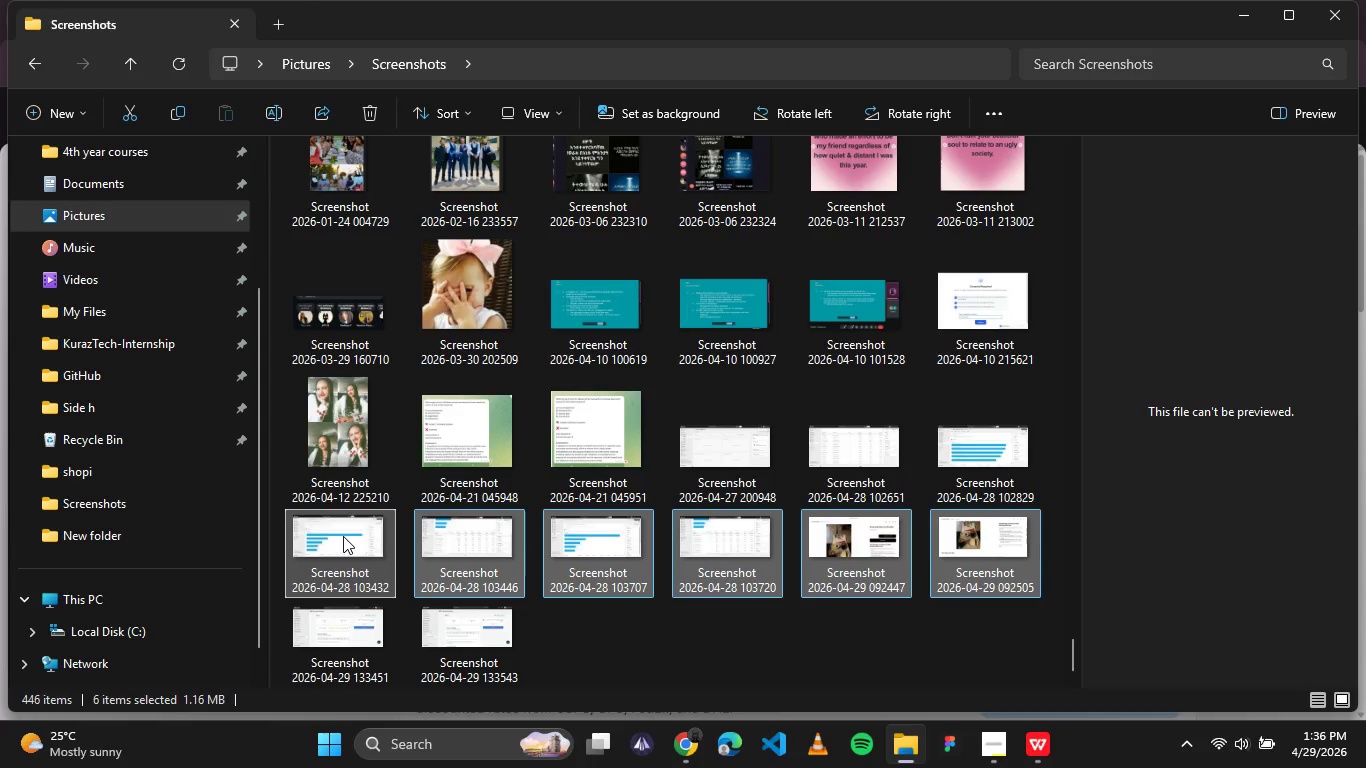 
key(Delete)
 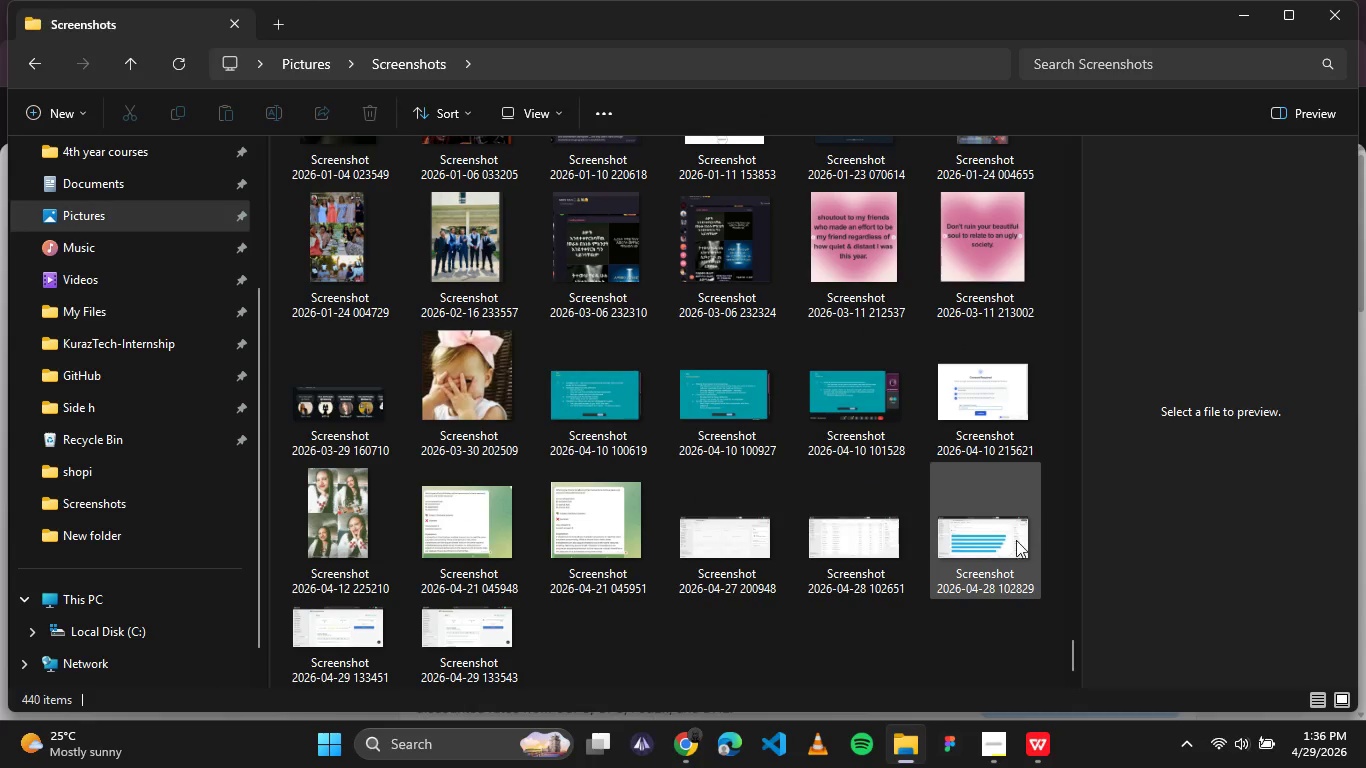 
left_click([998, 544])
 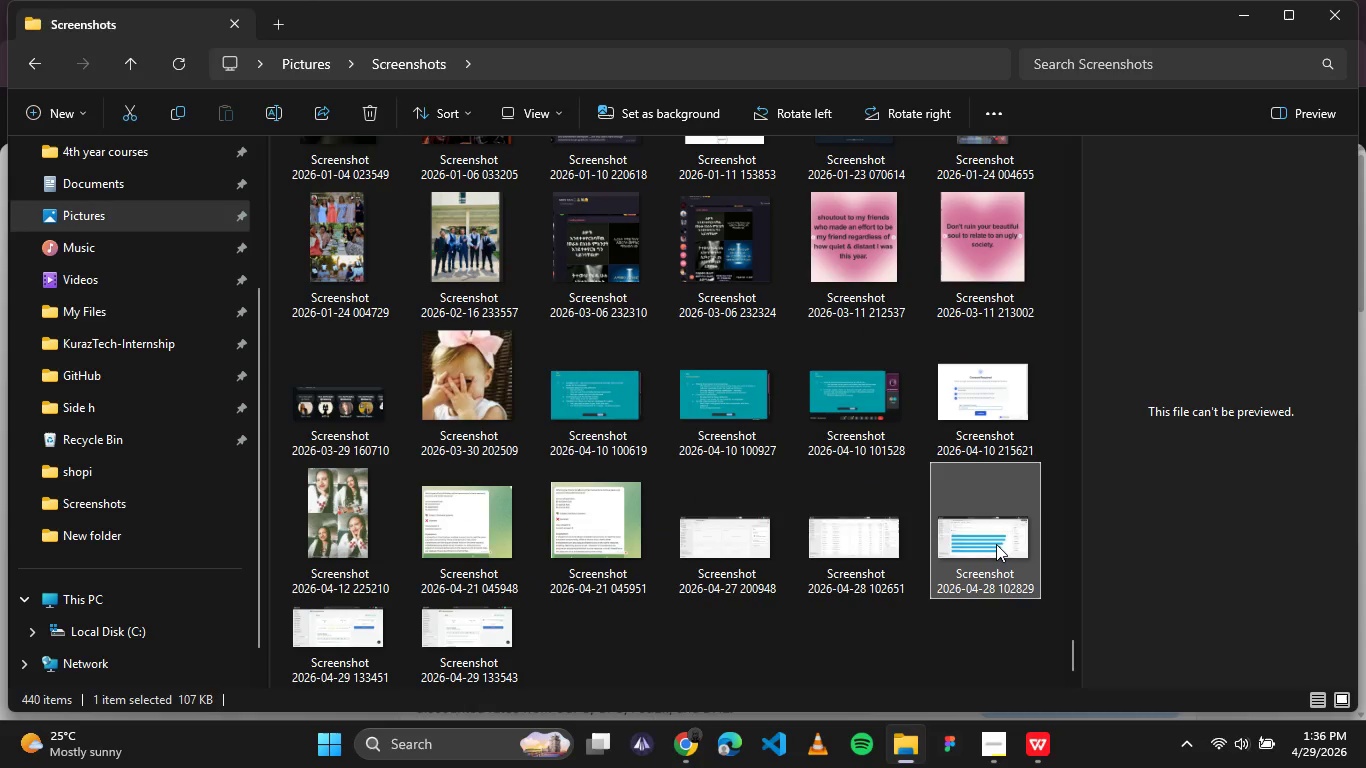 
key(Delete)
 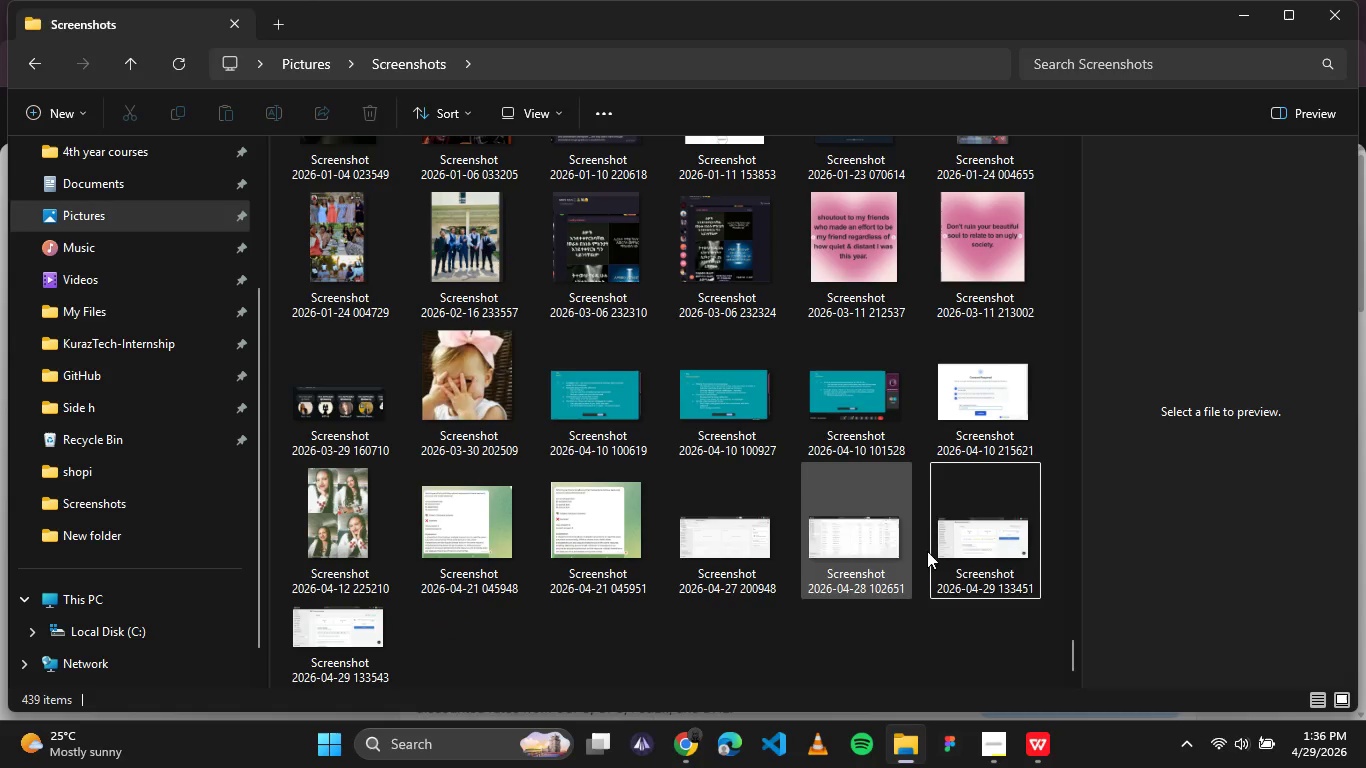 
left_click([983, 547])
 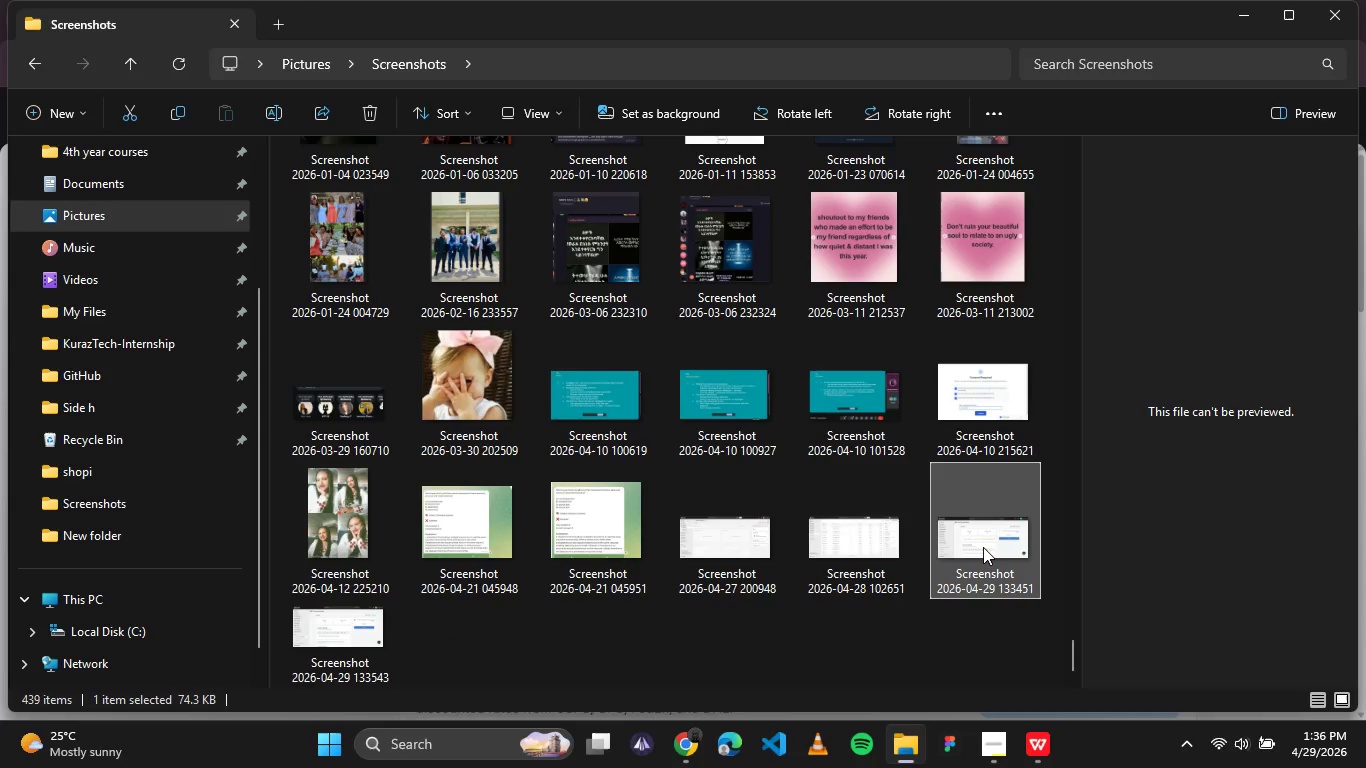 
key(Delete)
 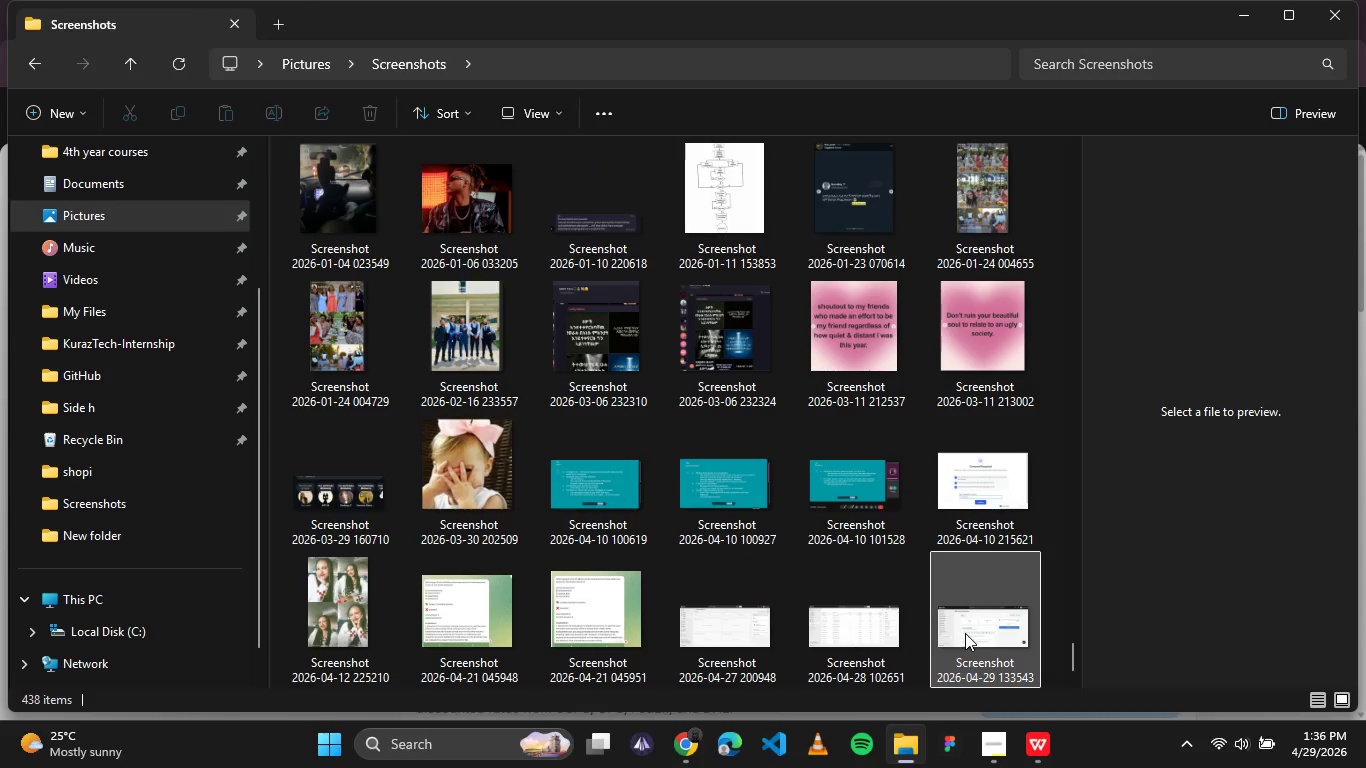 
double_click([965, 633])
 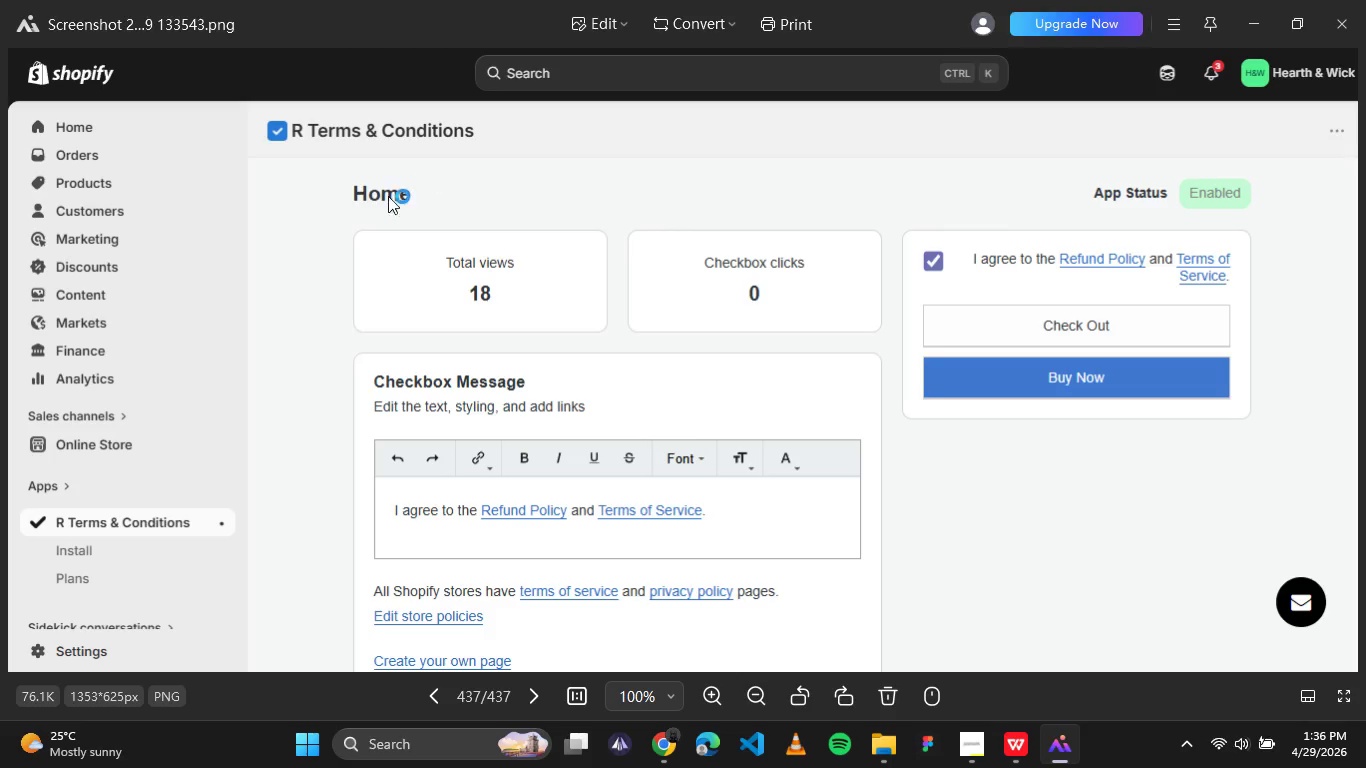 
left_click([1326, 28])
 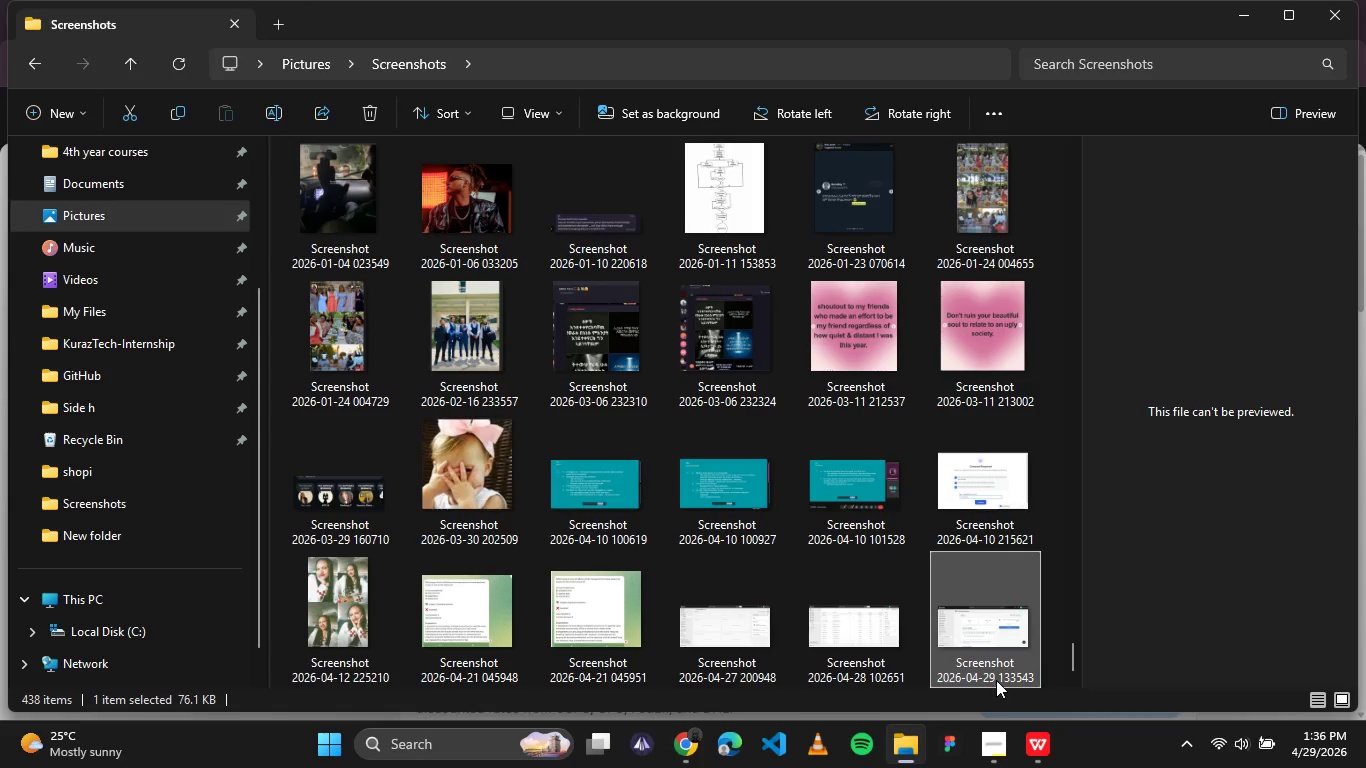 
left_click([997, 740])